 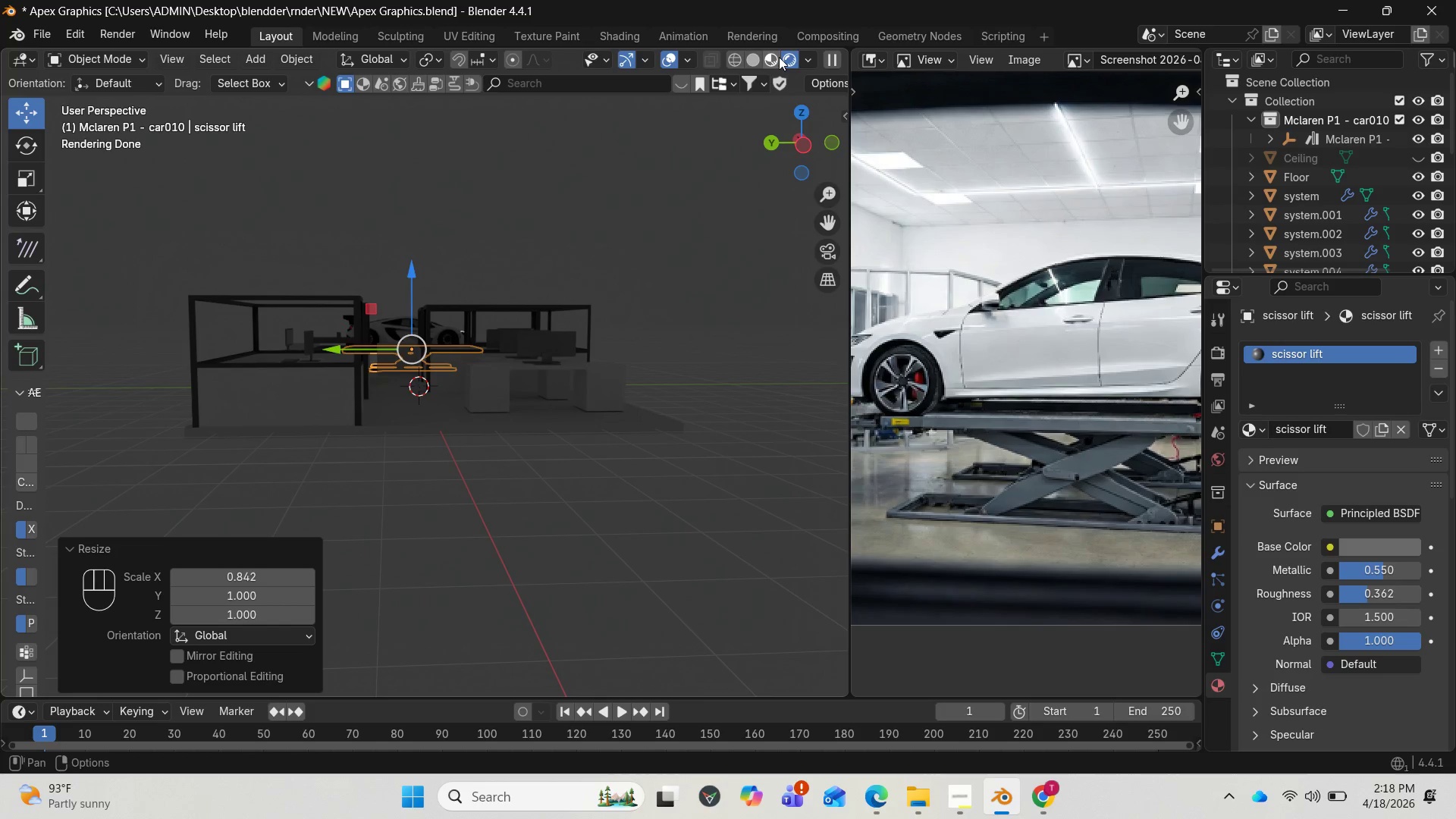 
left_click_drag(start_coordinate=[789, 149], to_coordinate=[762, 174])
 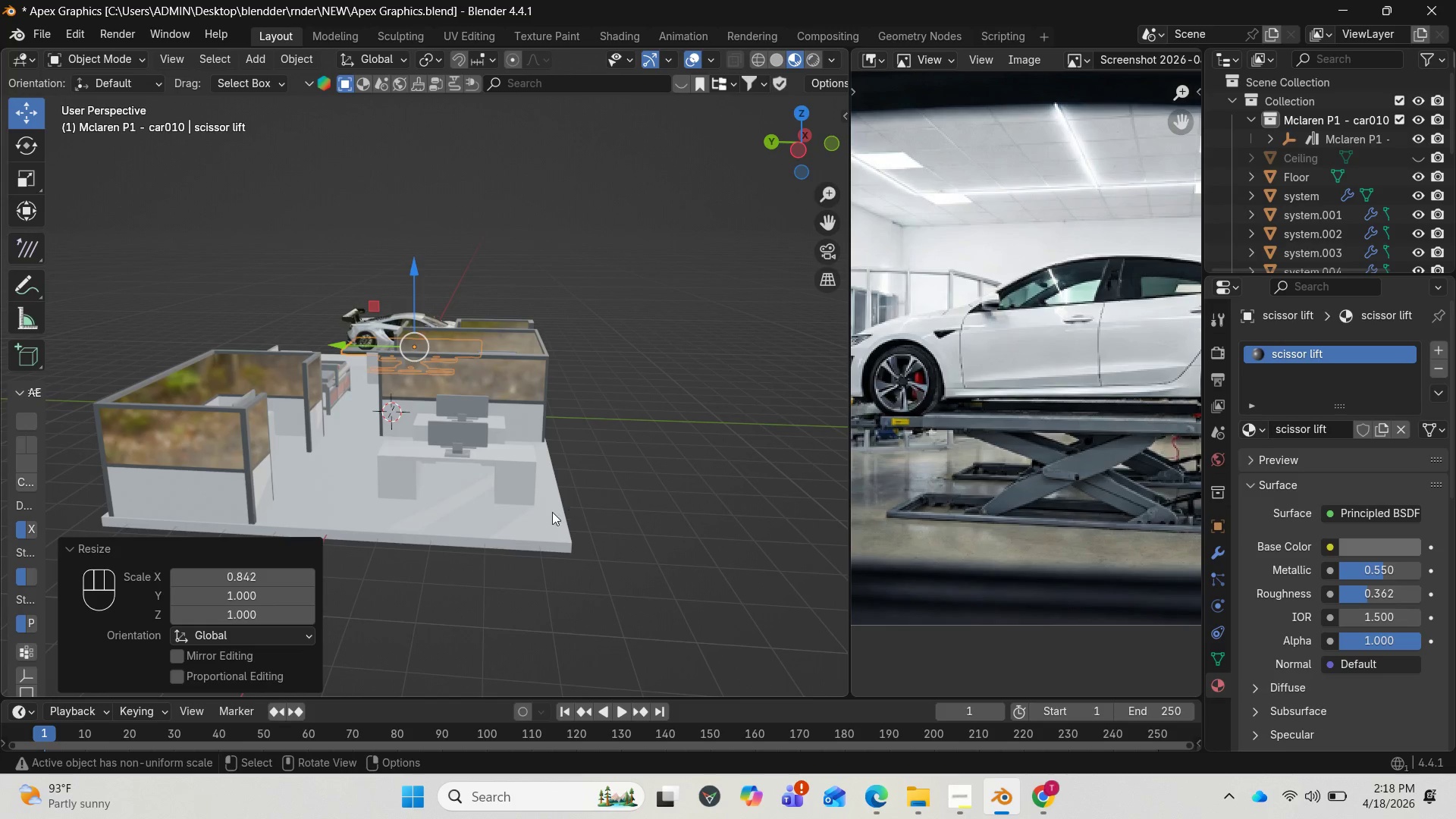 
left_click([541, 523])
 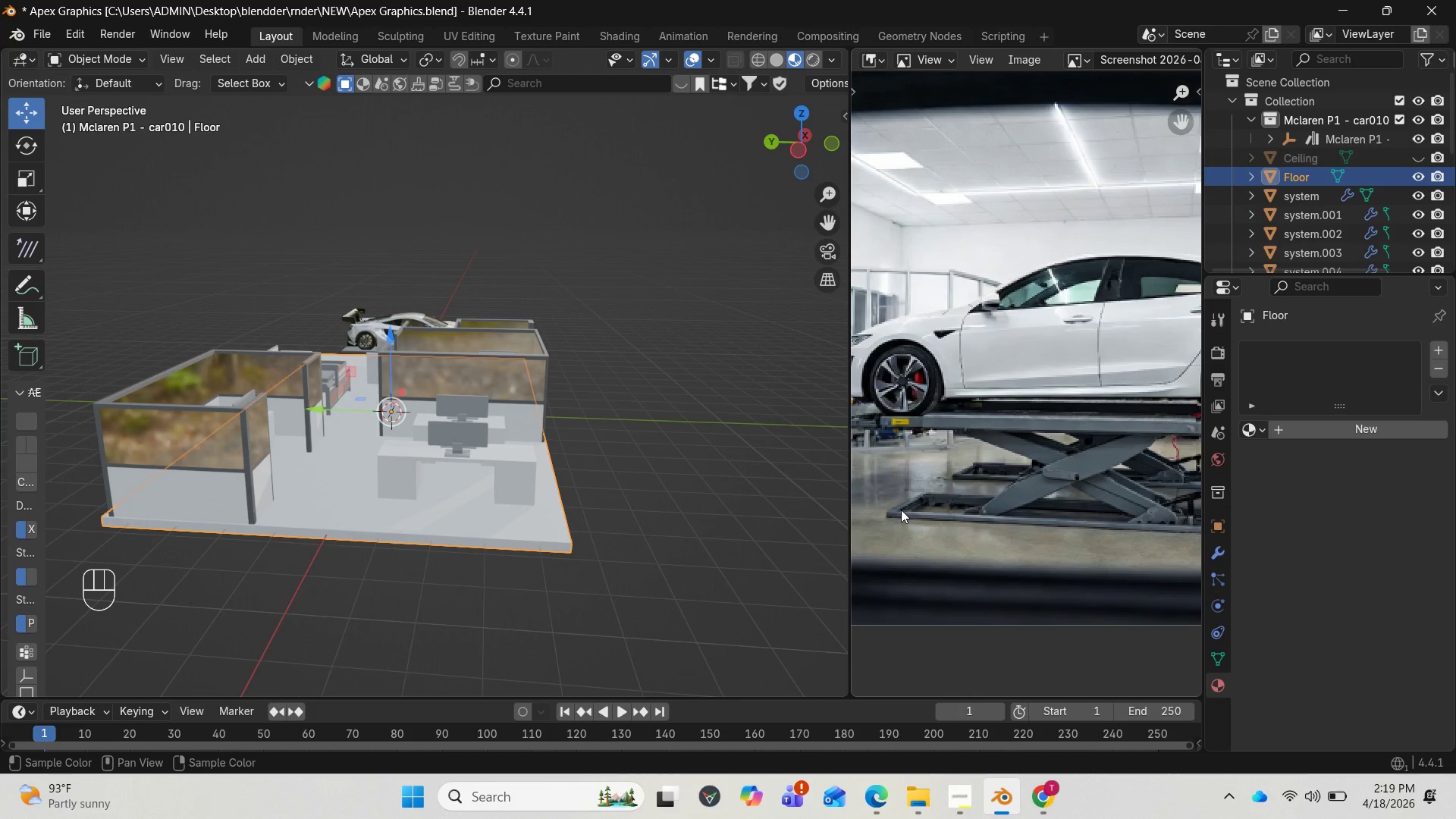 
wait(86.49)
 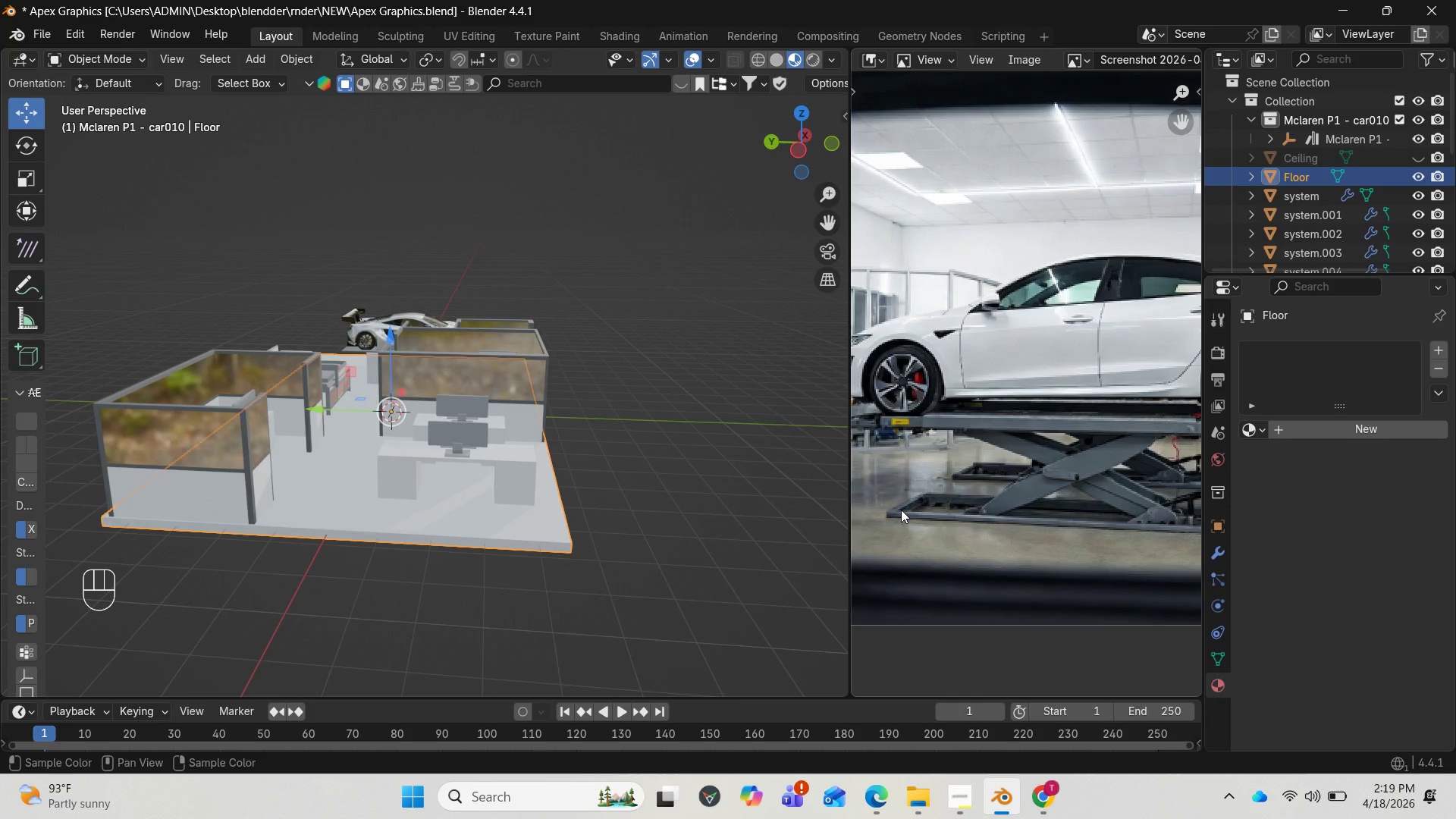 
scroll: coordinate [477, 442], scroll_direction: up, amount: 2.0
 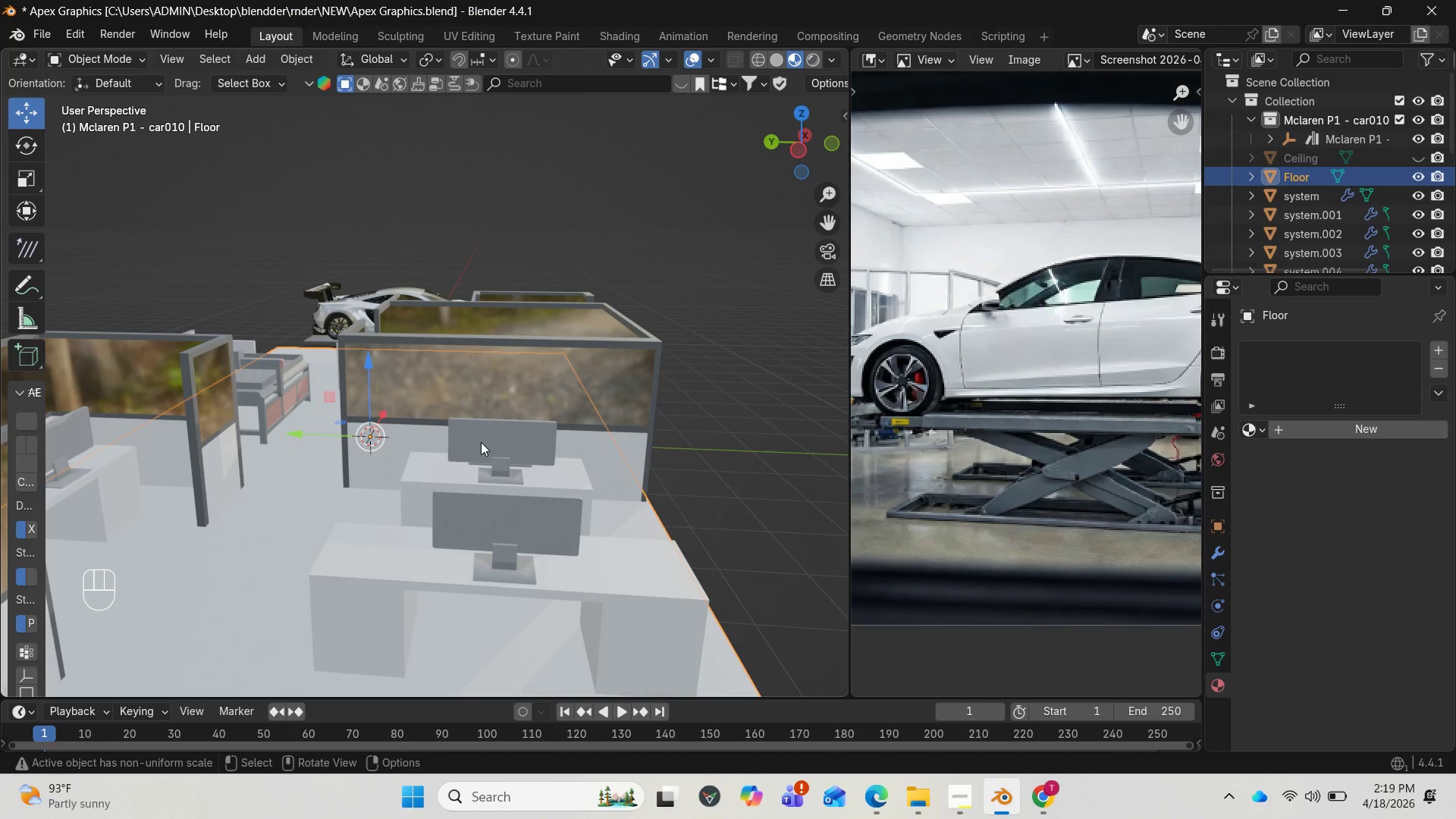 
scroll: coordinate [507, 470], scroll_direction: down, amount: 2.0
 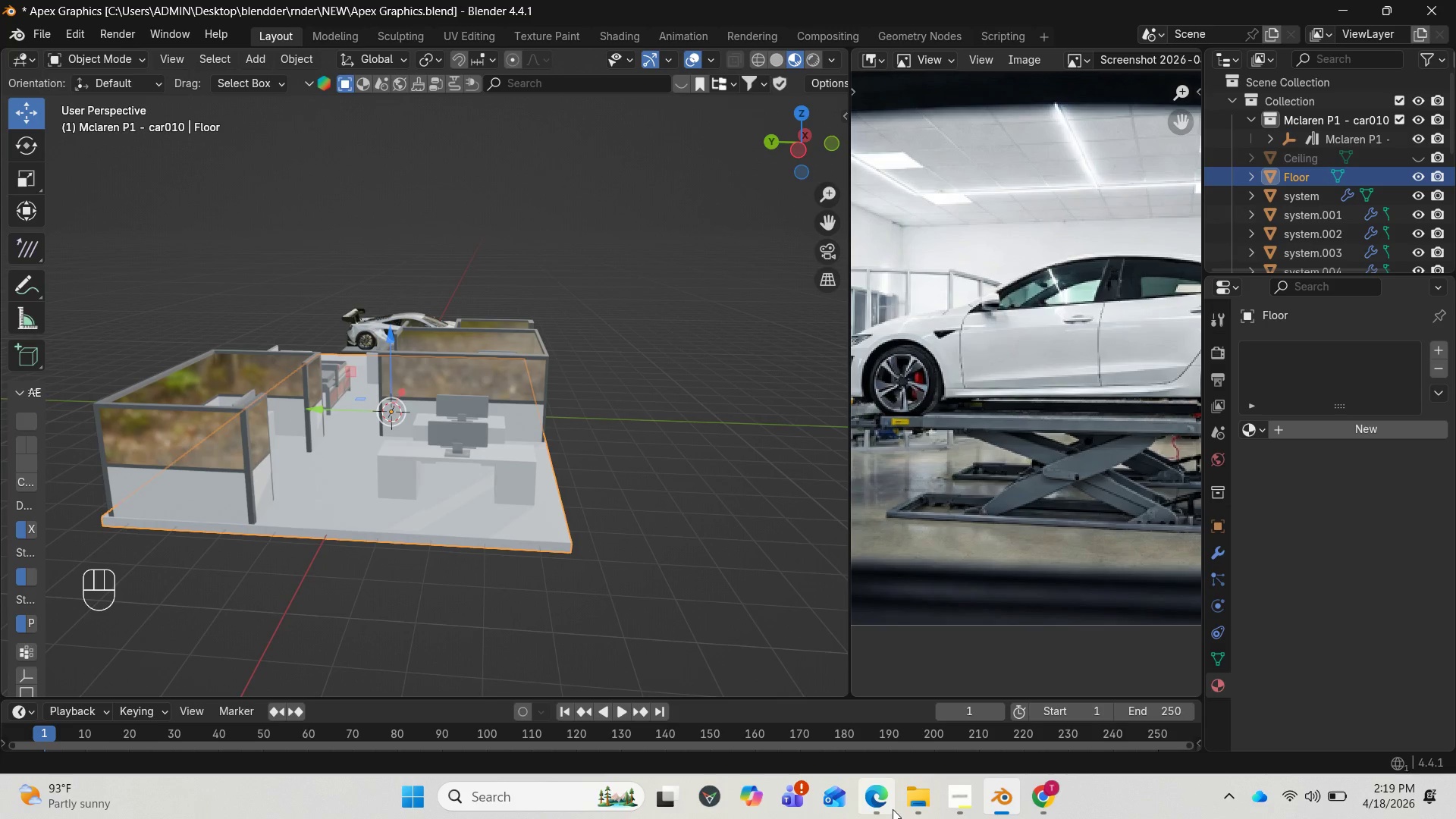 
mouse_move([891, 804])
 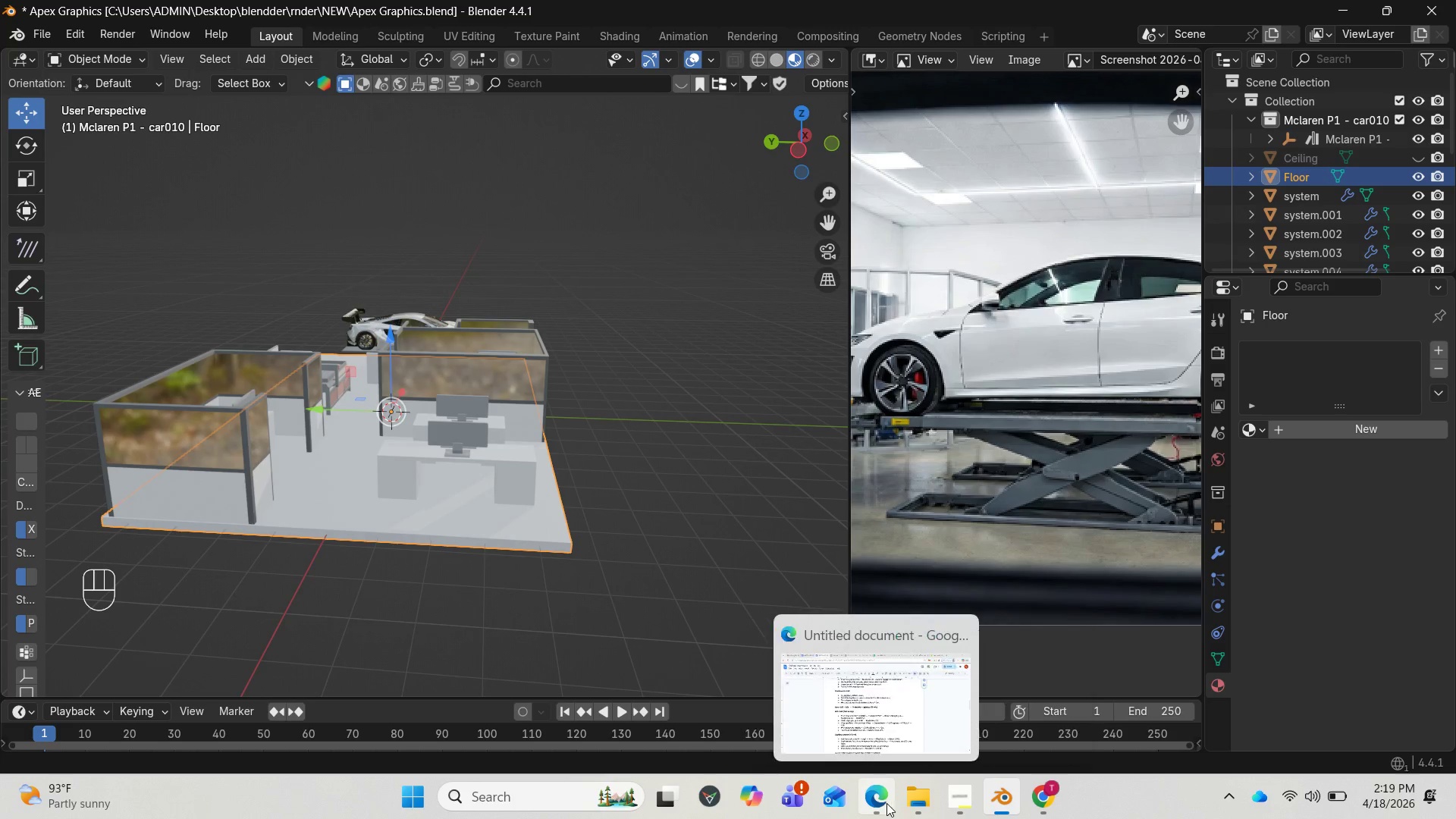 
left_click([886, 803])
 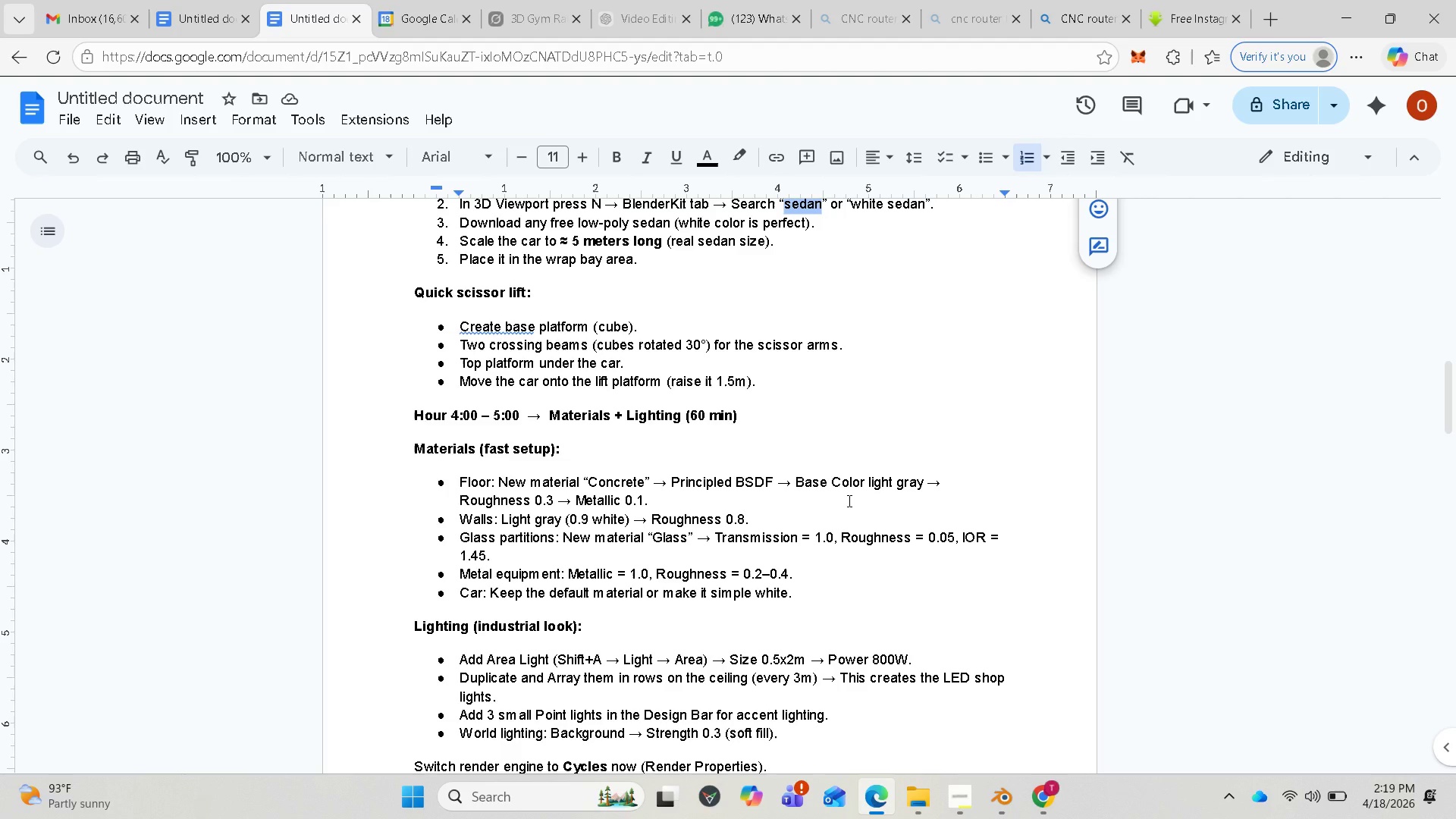 
wait(10.83)
 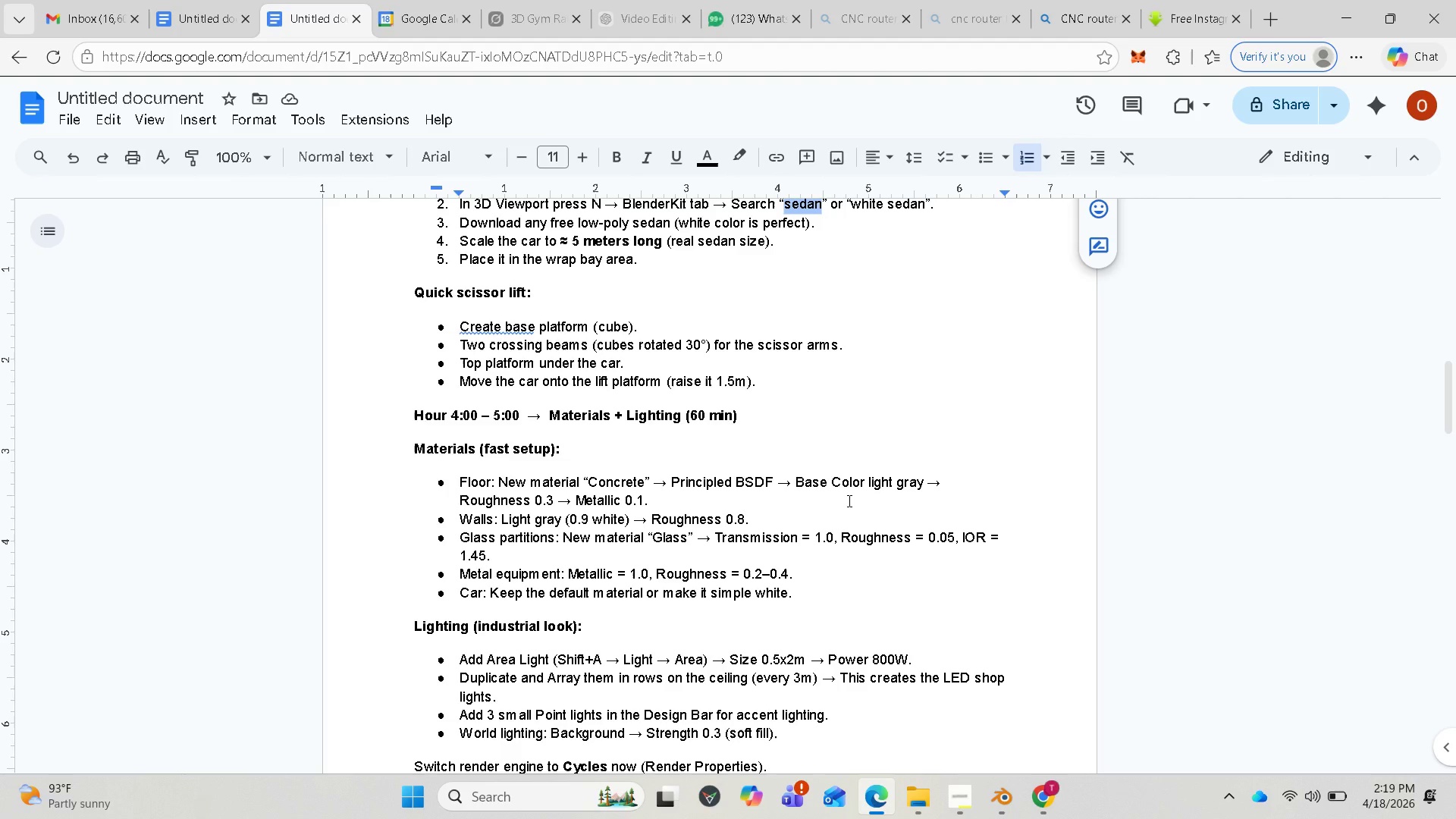 
left_click_drag(start_coordinate=[589, 482], to_coordinate=[646, 487])
 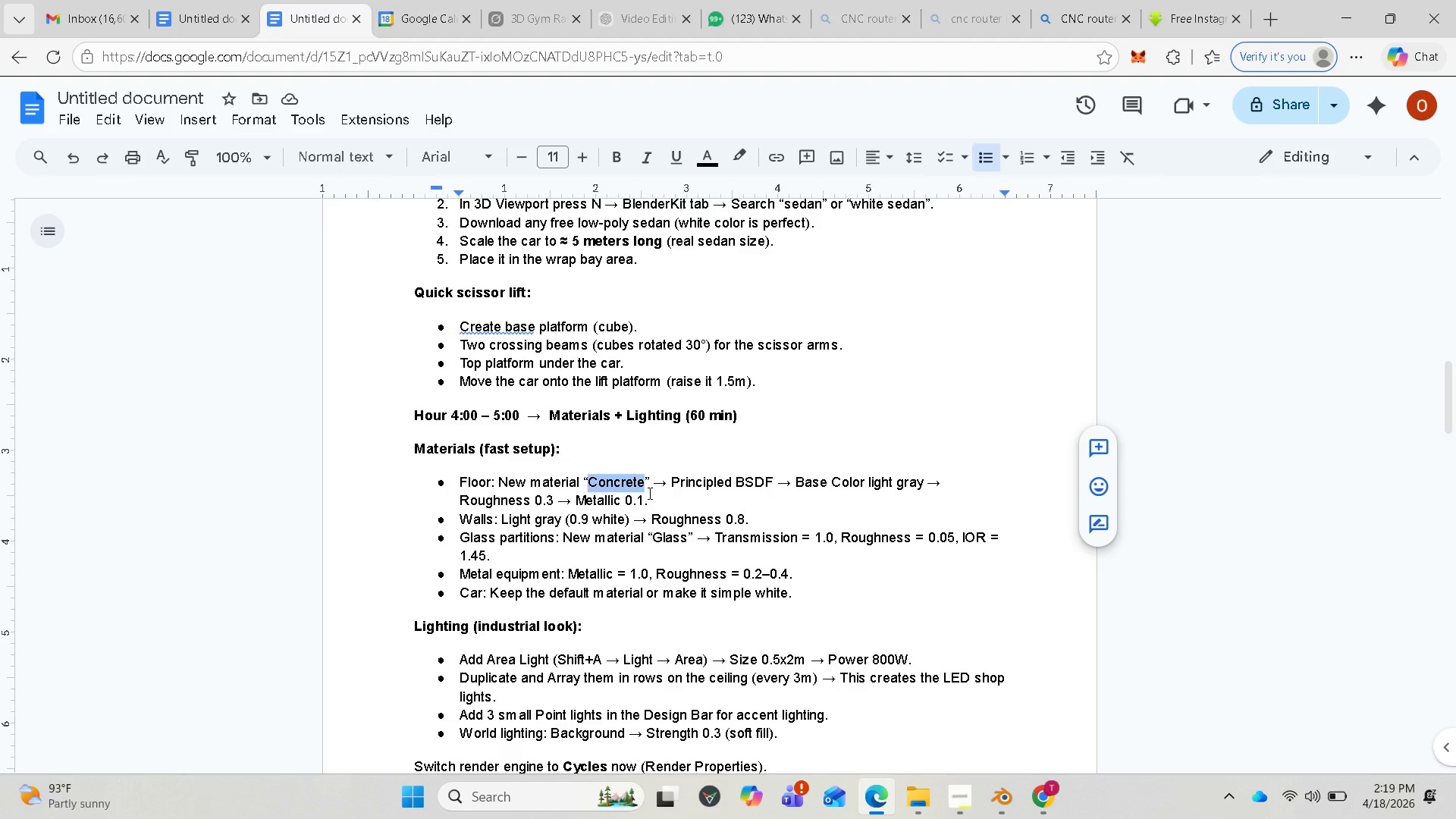 
key(Control+C)
 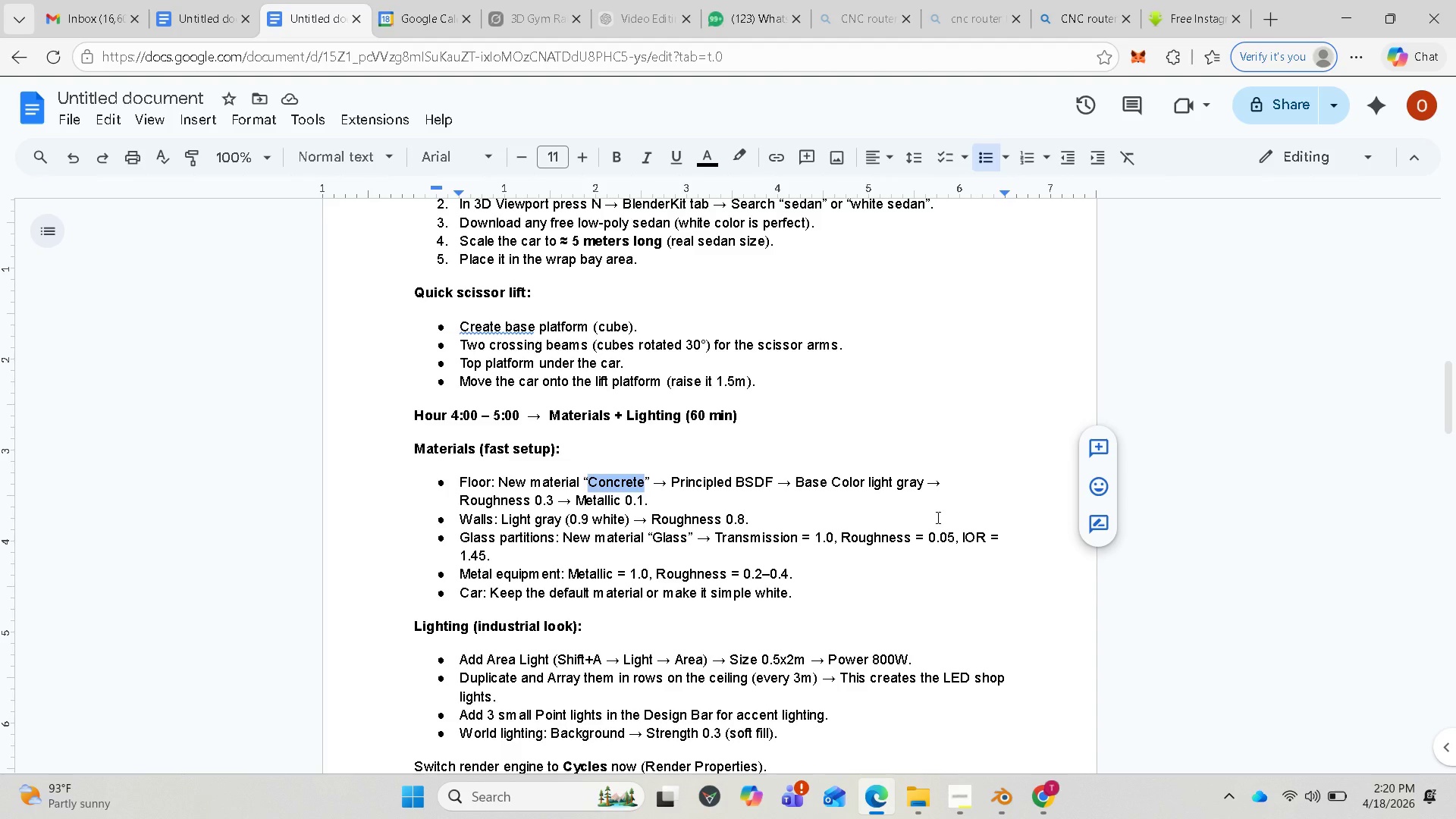 
wait(14.49)
 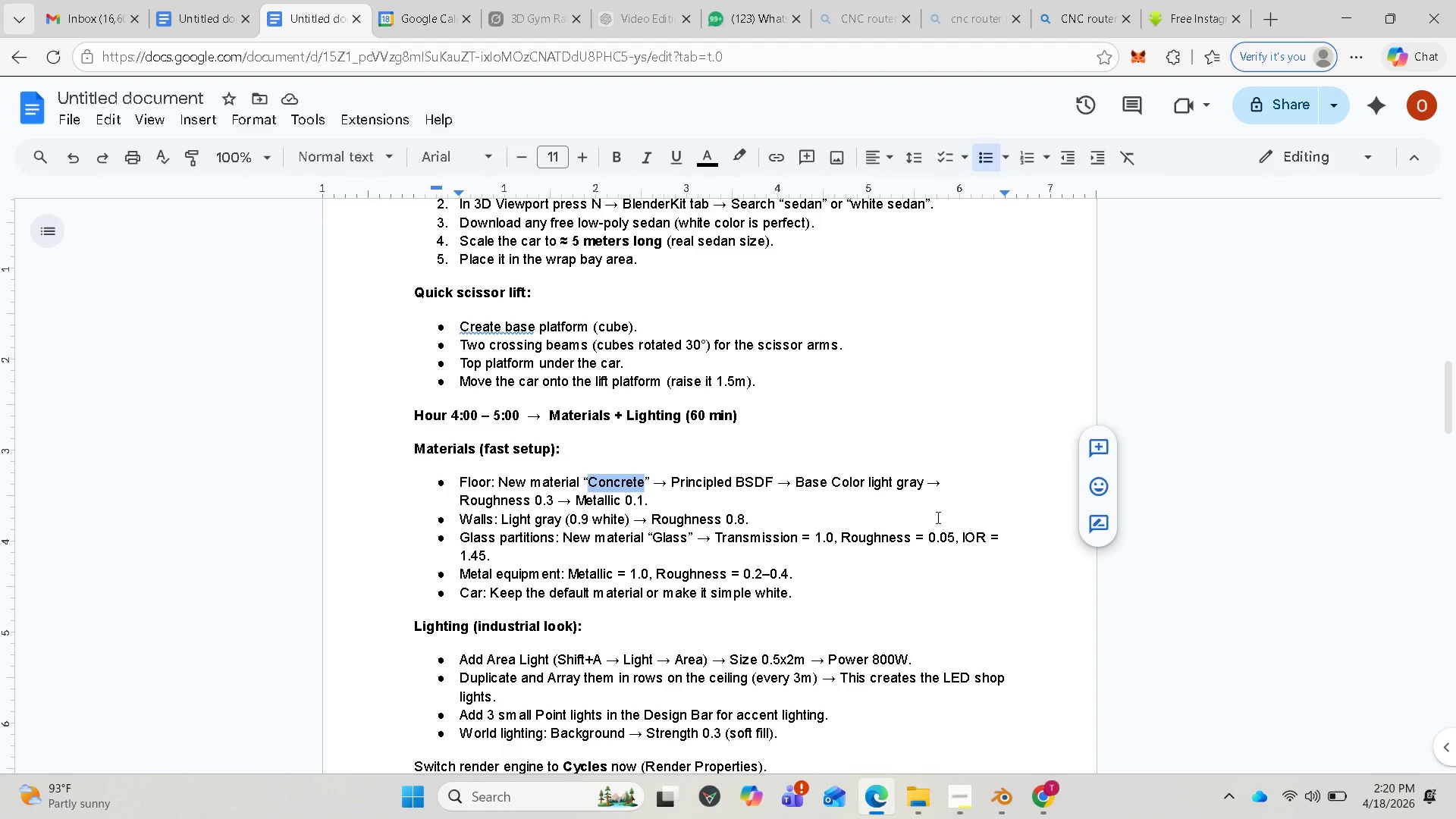 
left_click([1001, 800])
 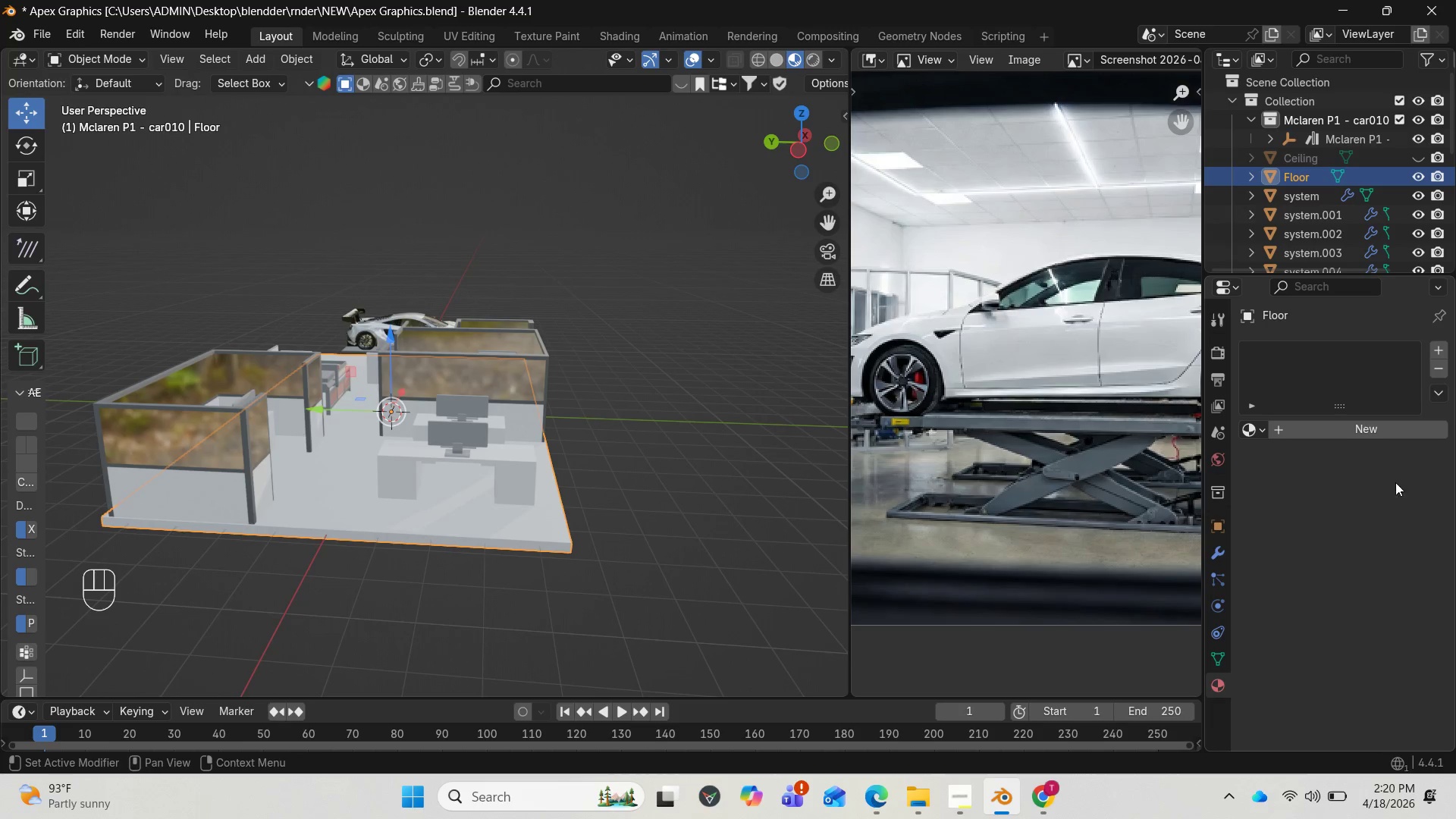 
left_click([1289, 437])